 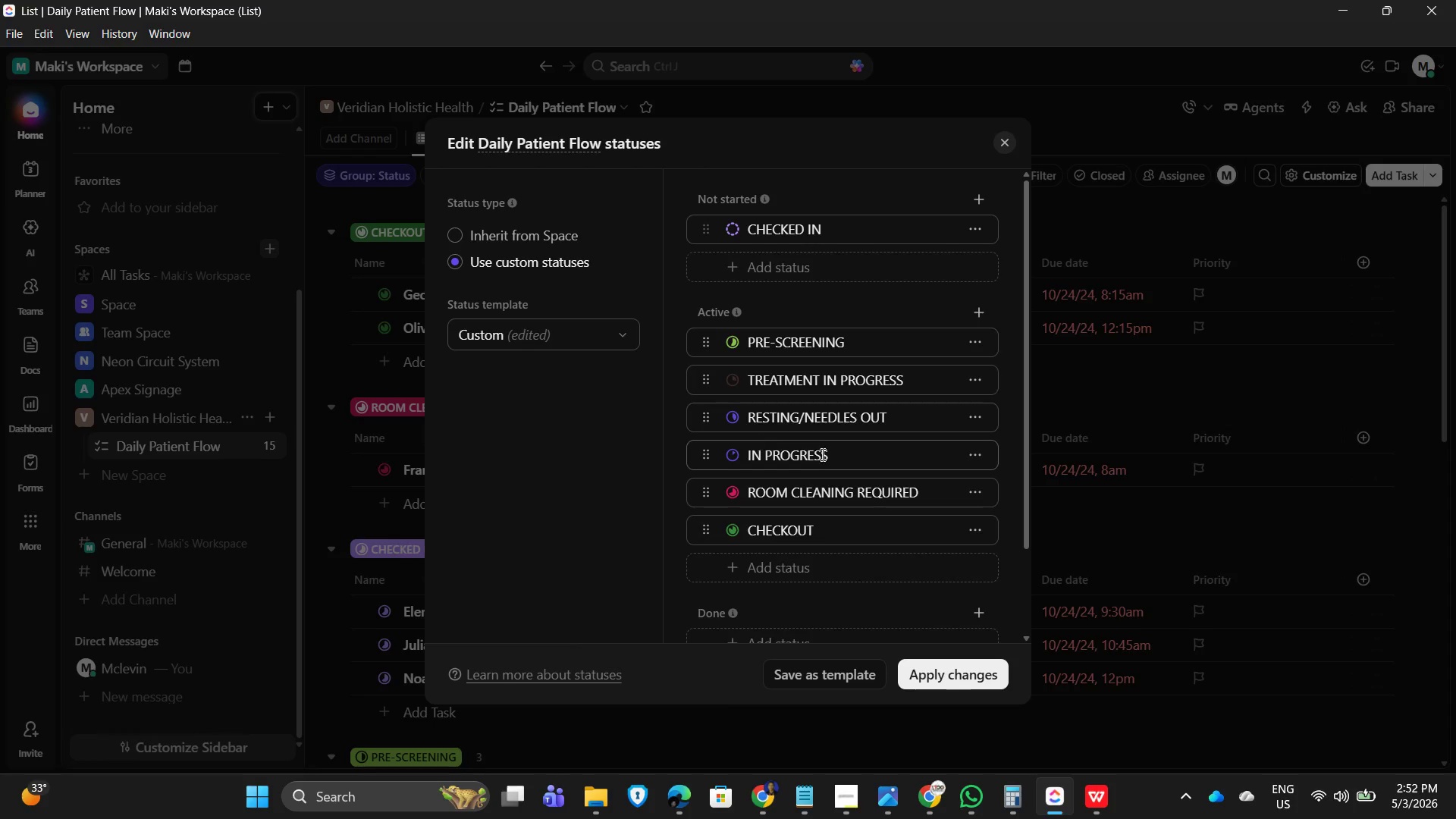 
left_click([975, 452])
 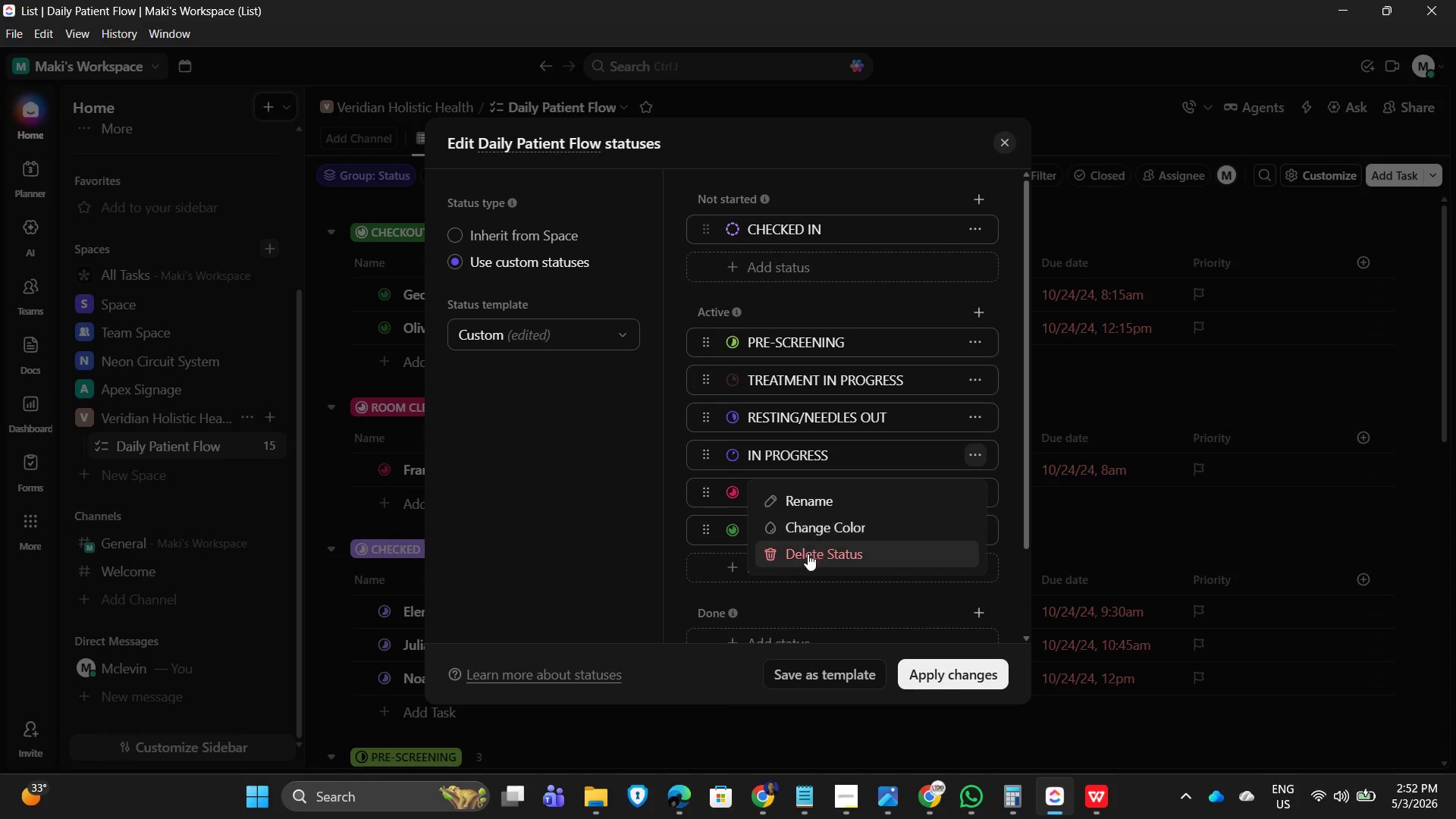 
left_click([806, 554])
 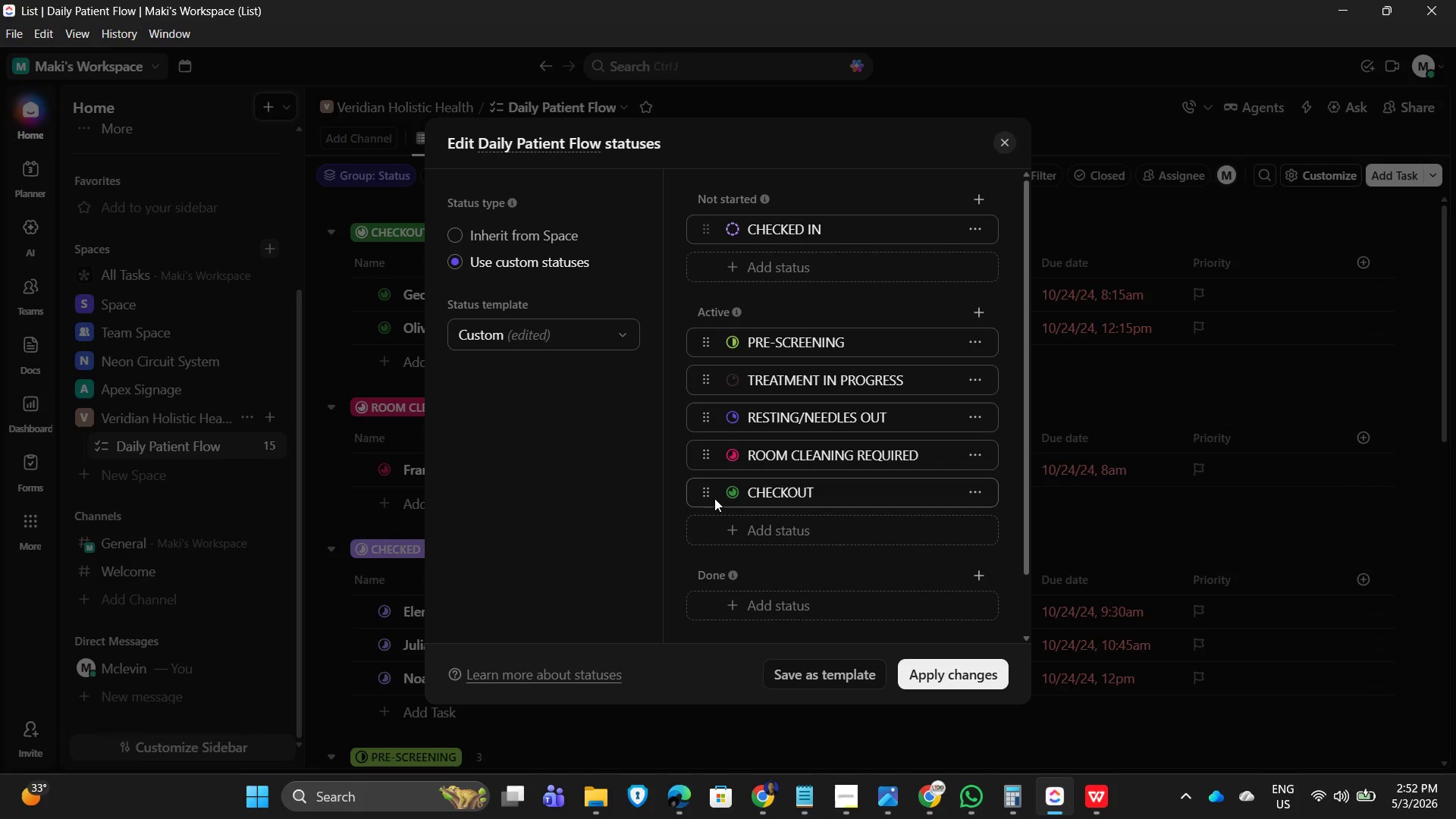 
left_click_drag(start_coordinate=[704, 497], to_coordinate=[700, 447])
 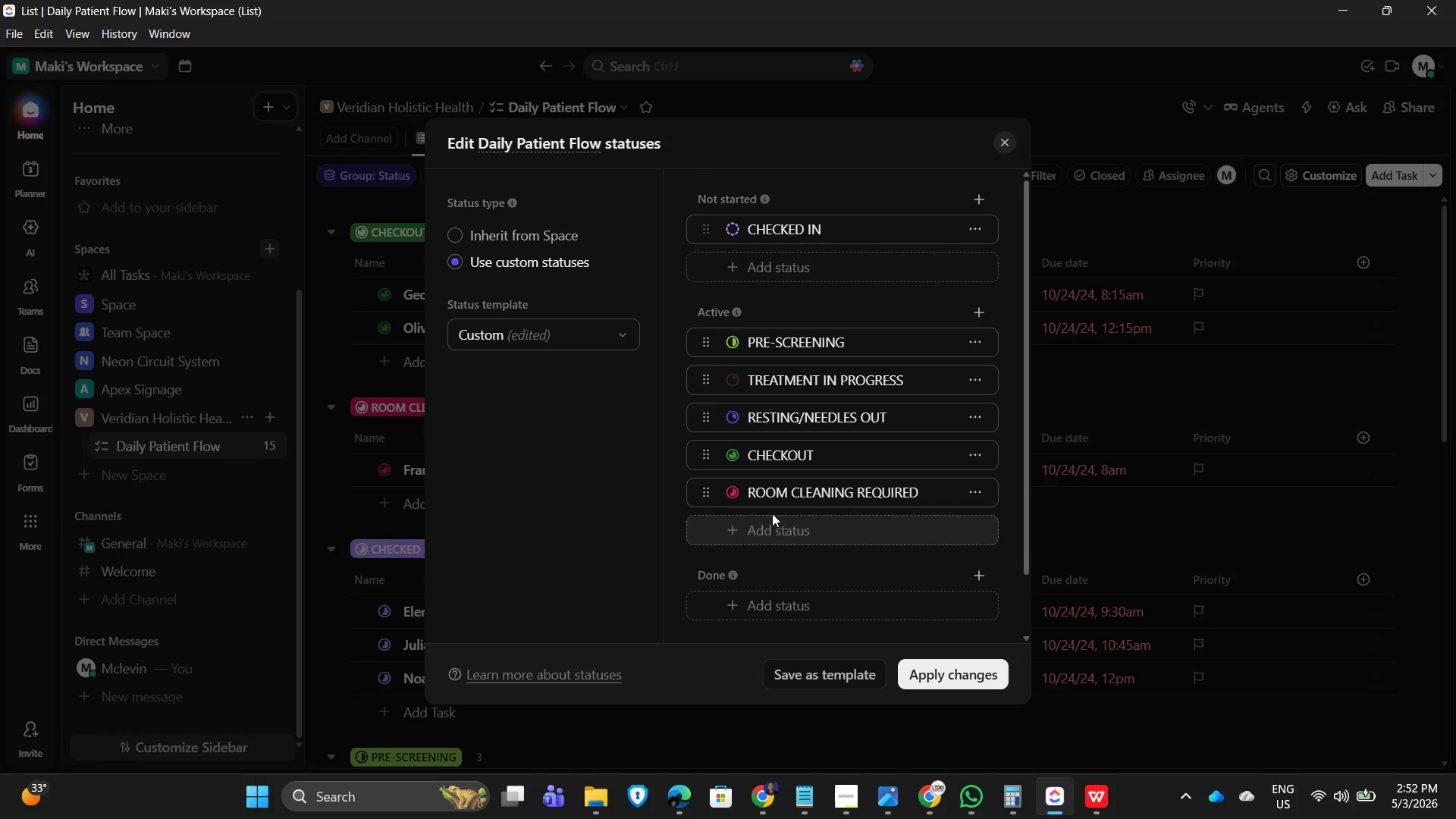 
left_click_drag(start_coordinate=[704, 494], to_coordinate=[708, 564])
 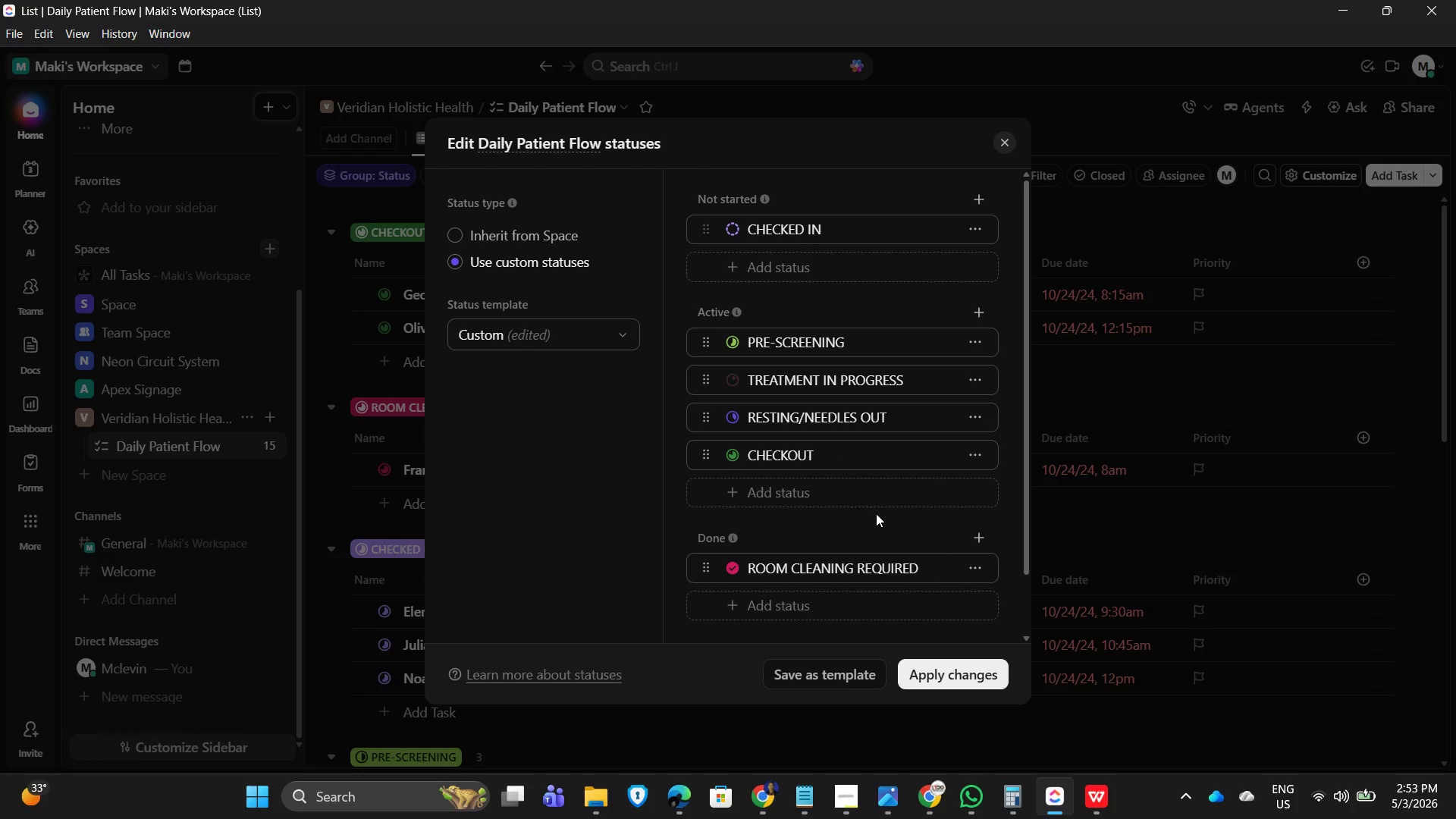 
scroll: coordinate [880, 513], scroll_direction: down, amount: 1.0
 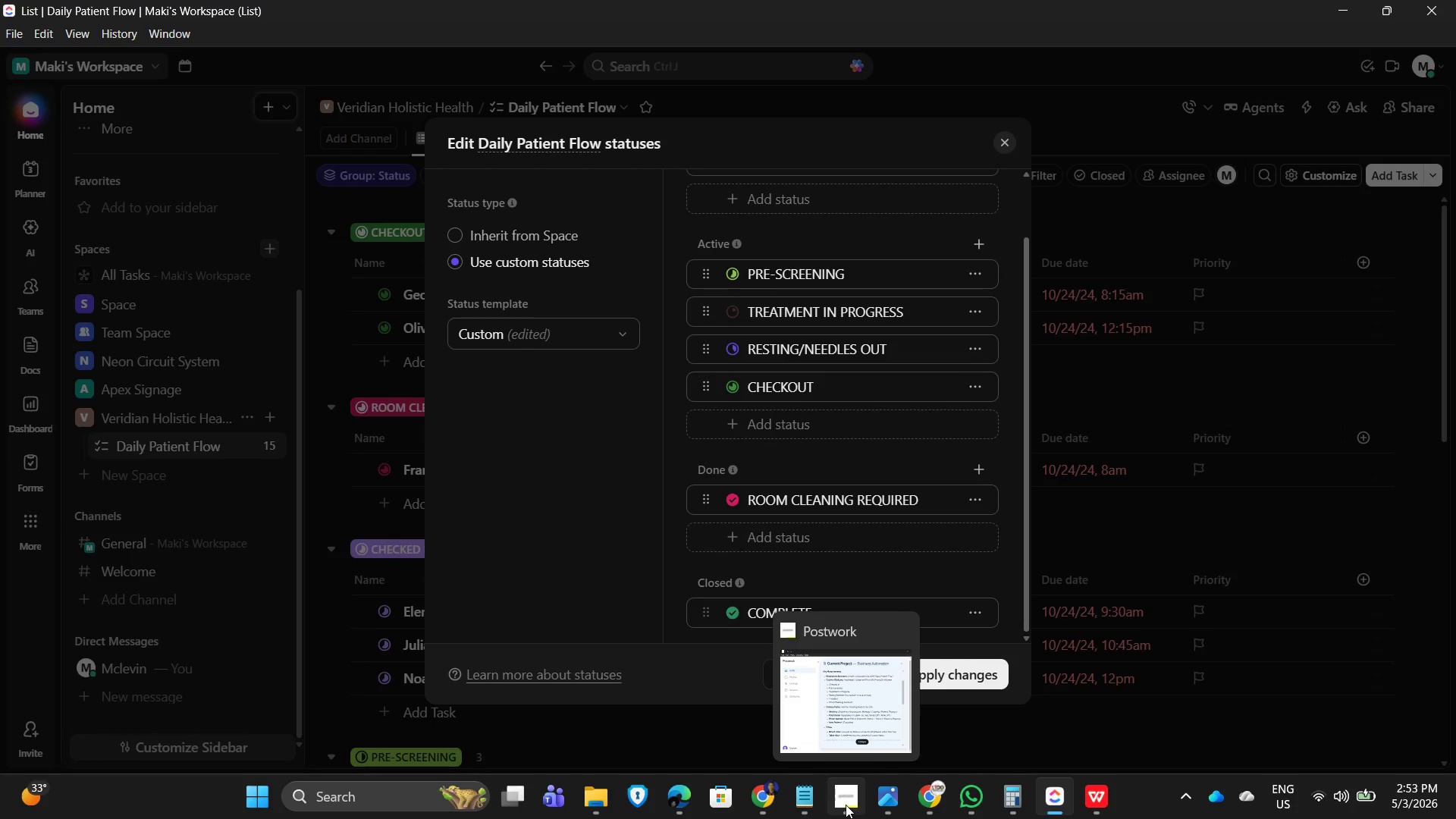 
left_click([846, 805])